 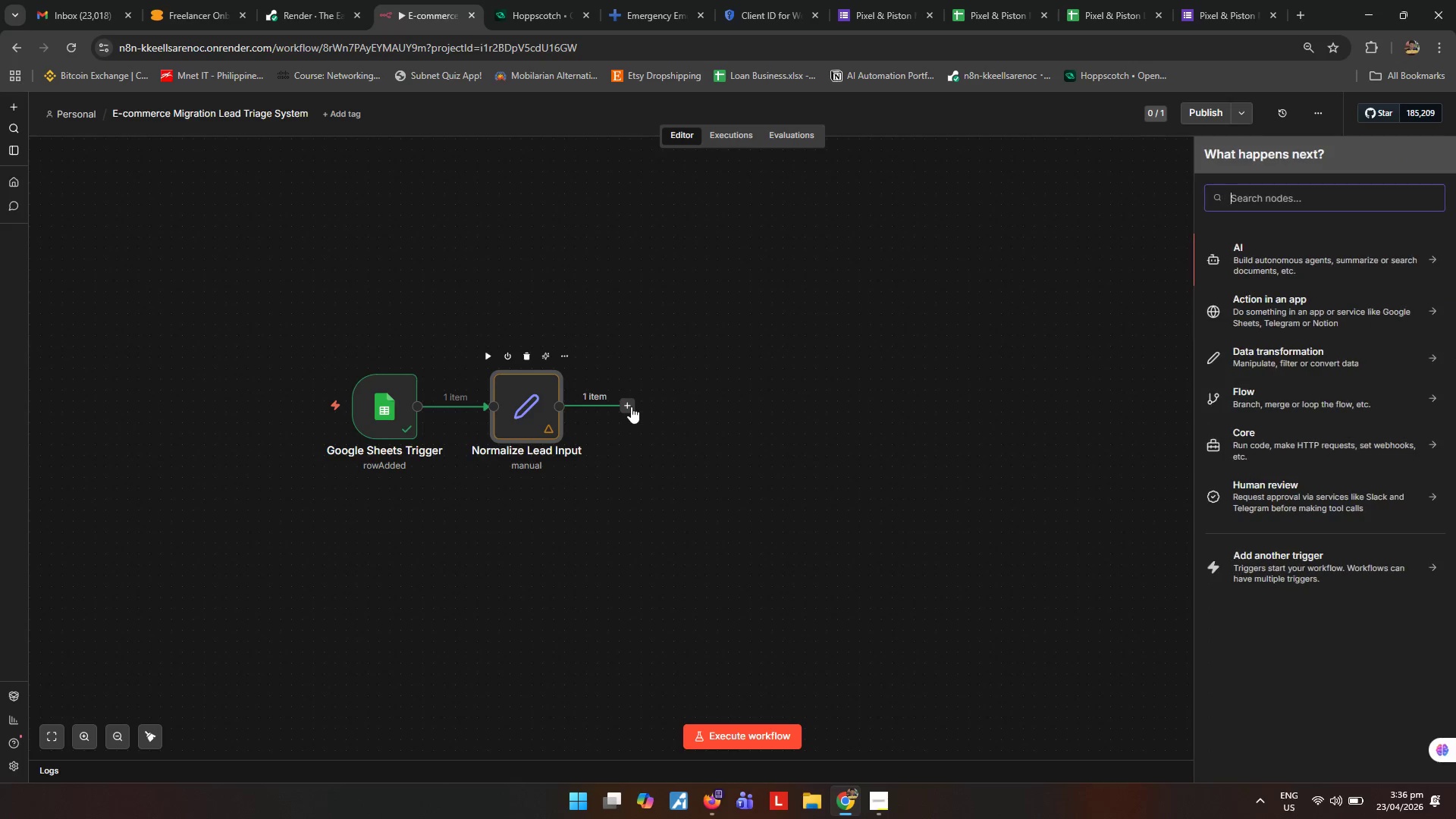 
hold_key(key=I, duration=5.3)
 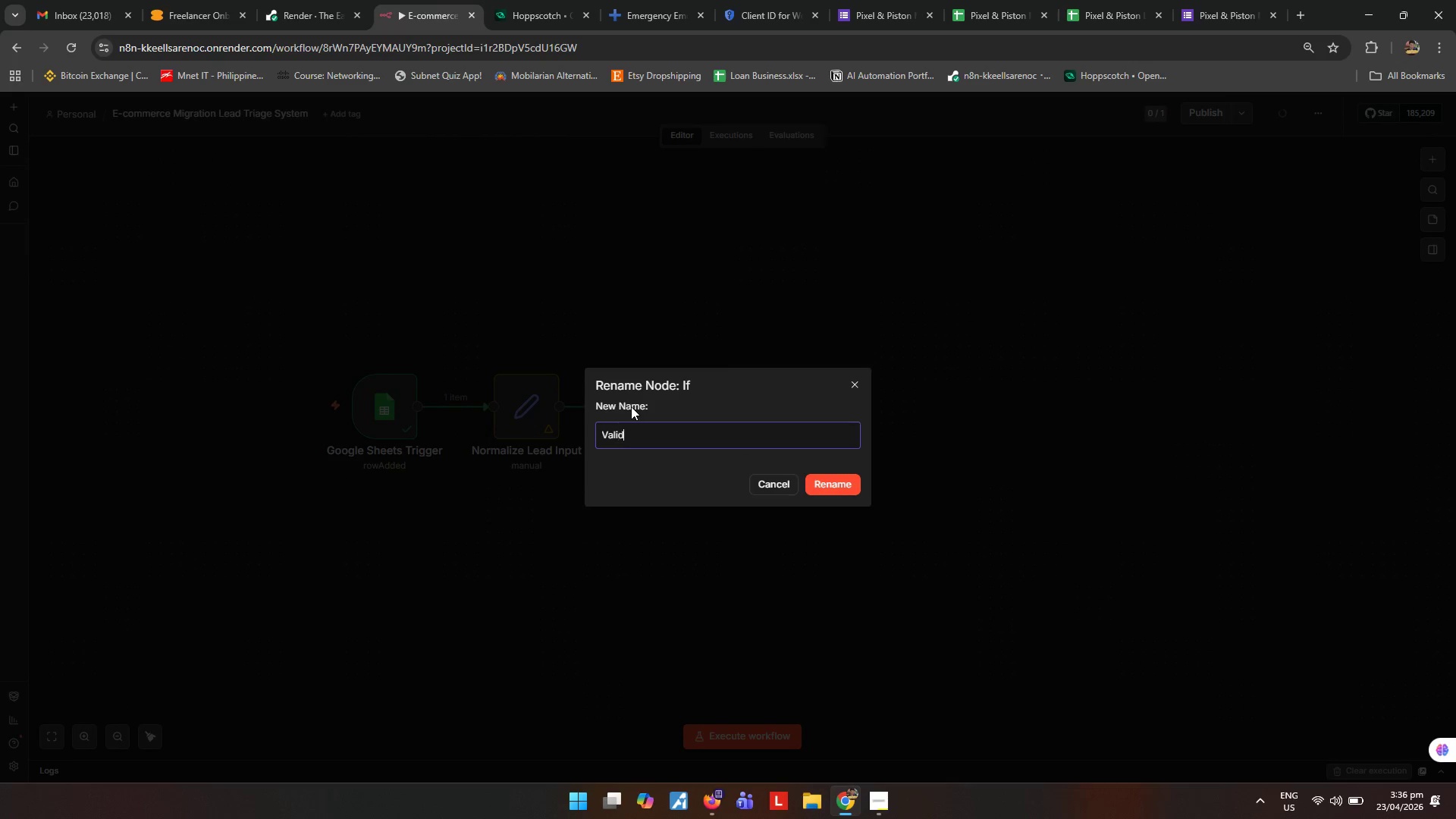 
key(F)
 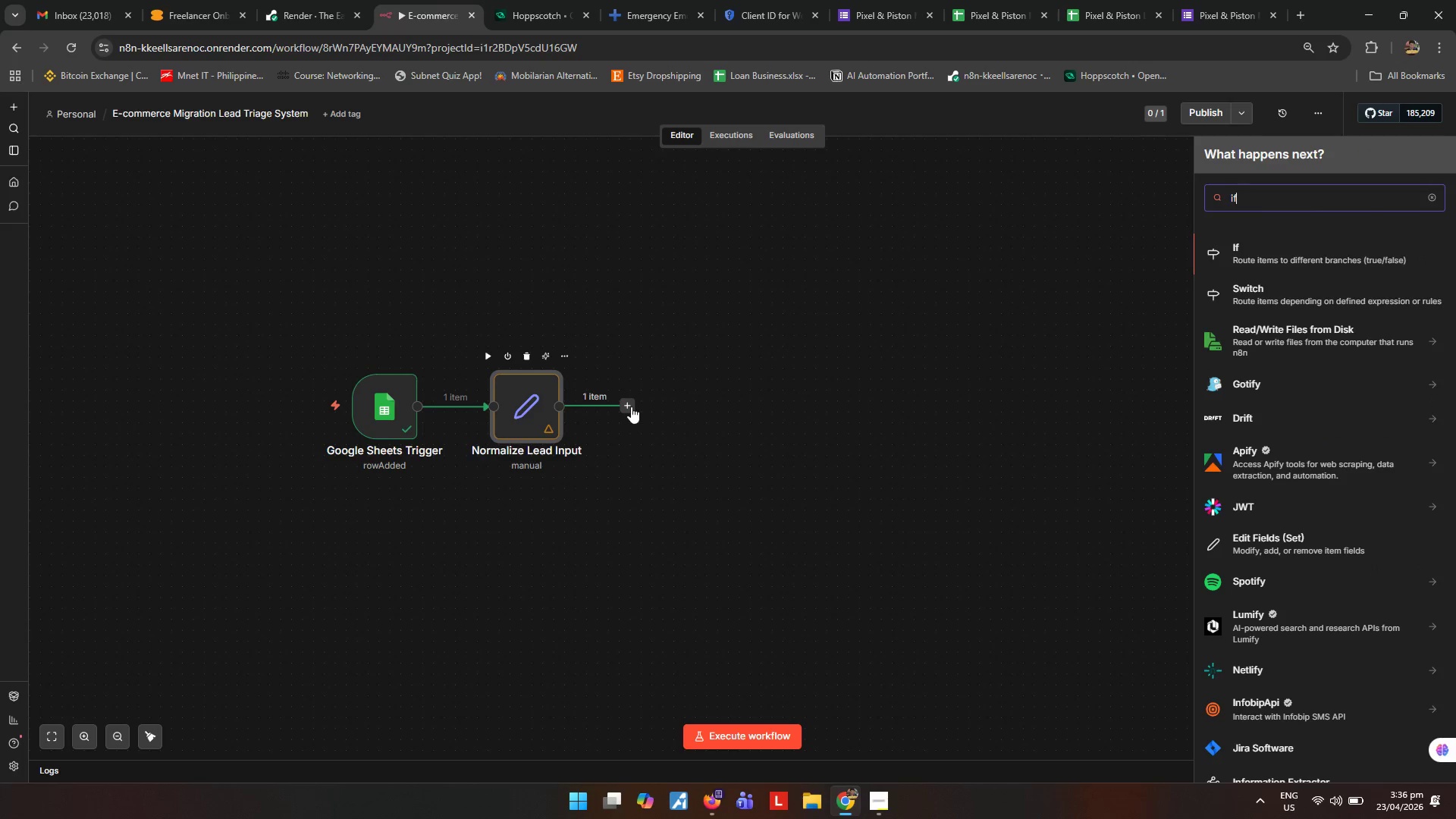 
key(Enter)
 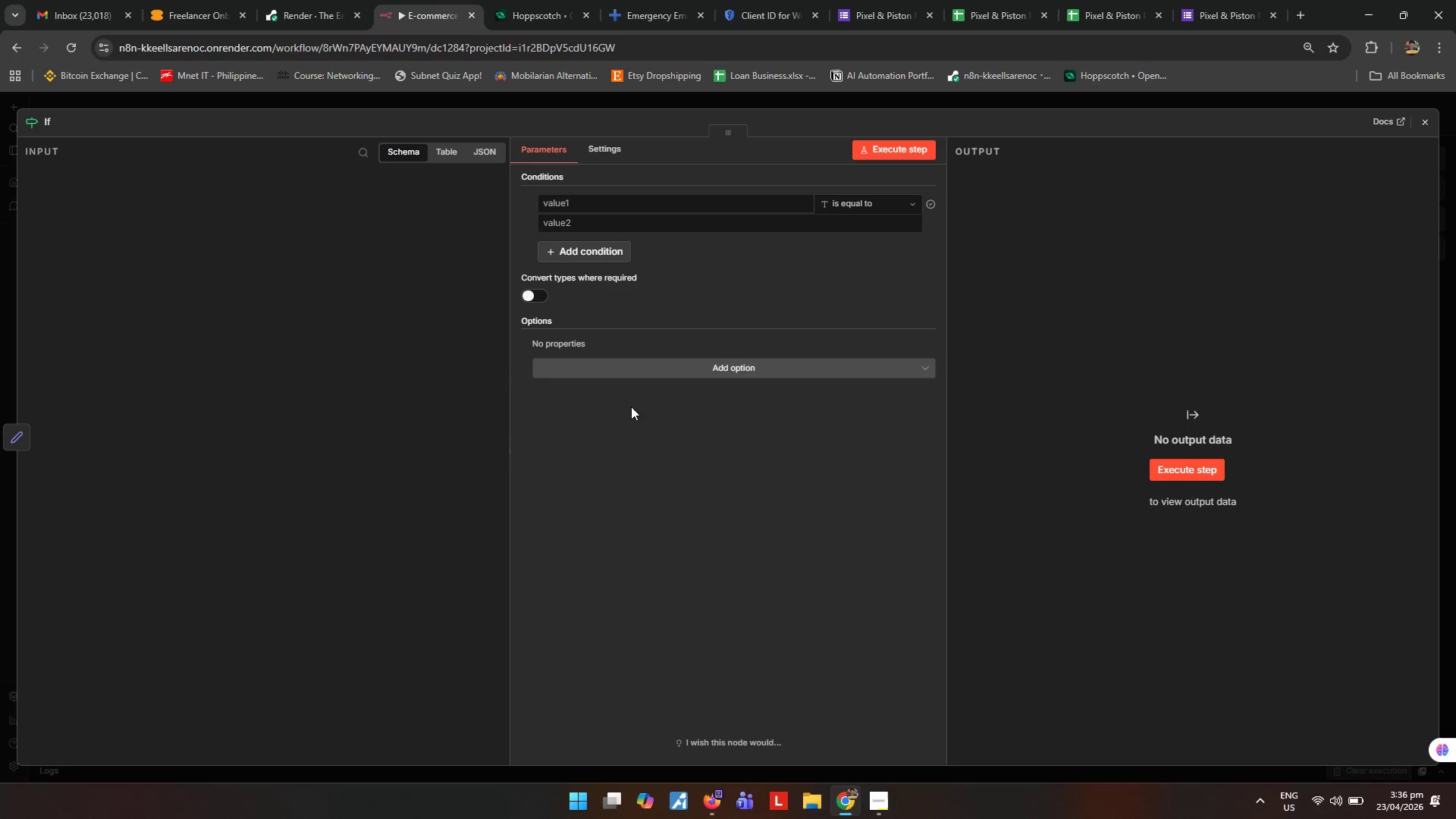 
key(Escape)
type([F2]Valdate Requred Contact Fields)
 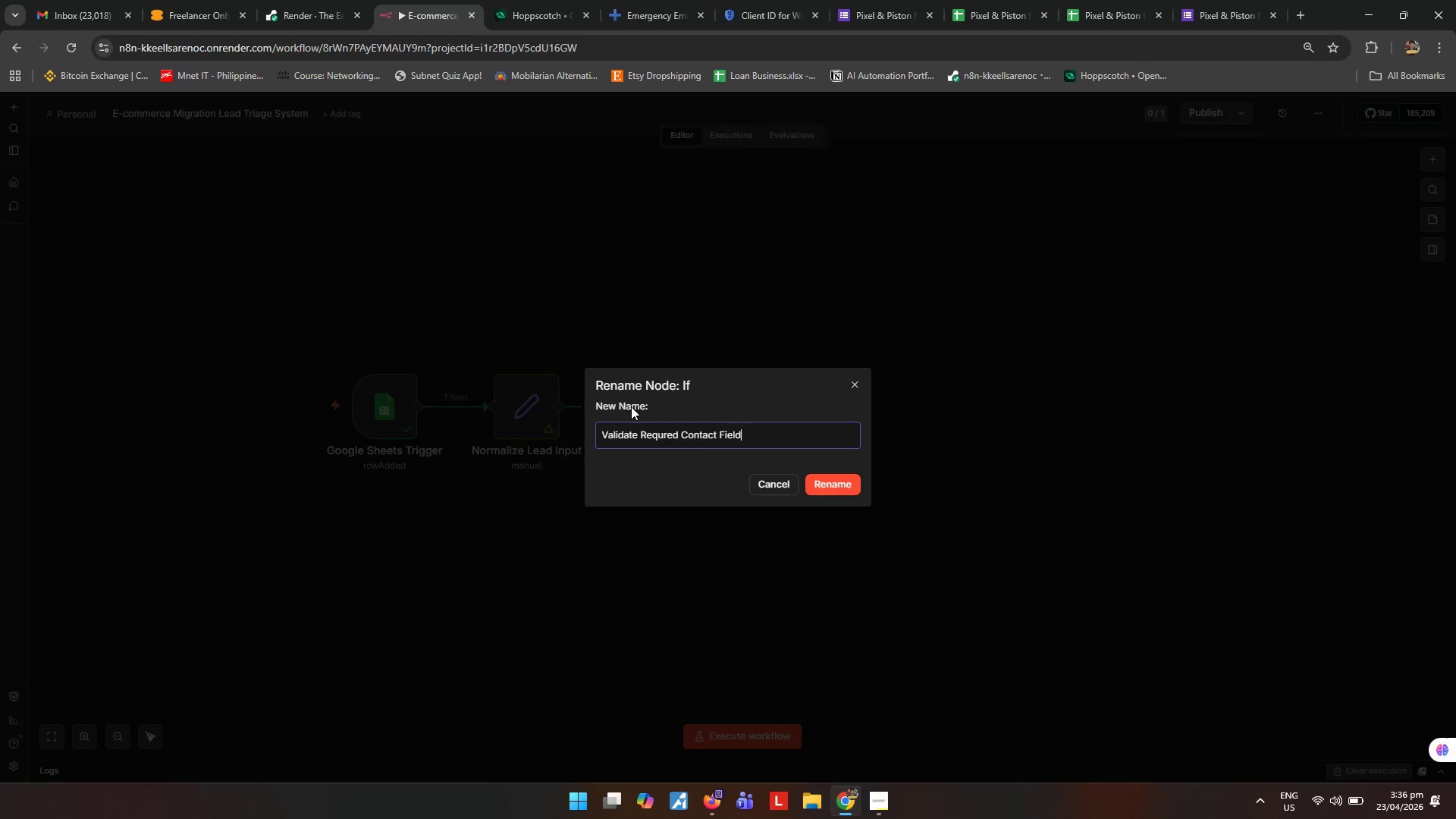 
key(Enter)
 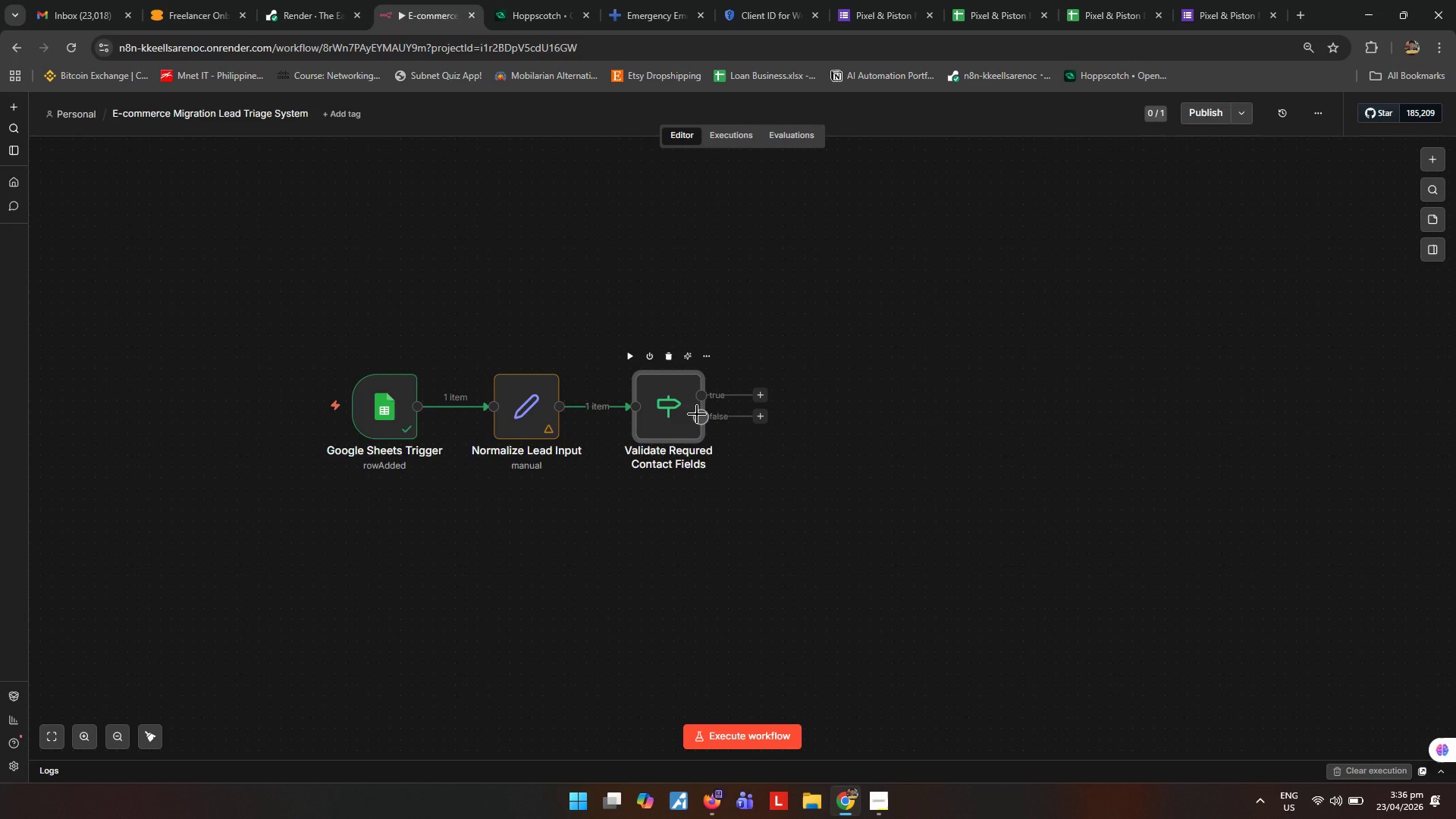 
wait(7.09)
 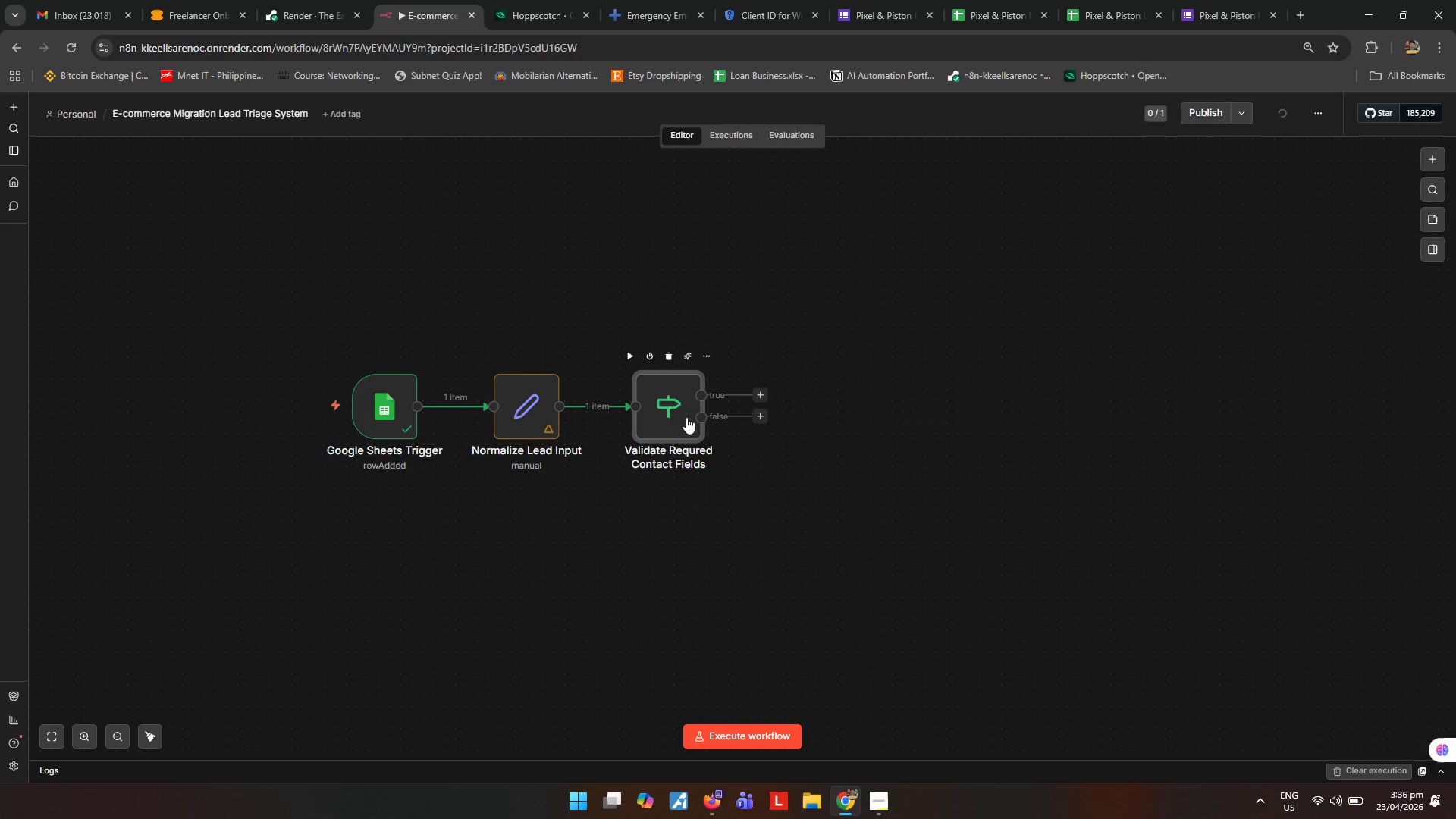 
double_click([682, 413])
 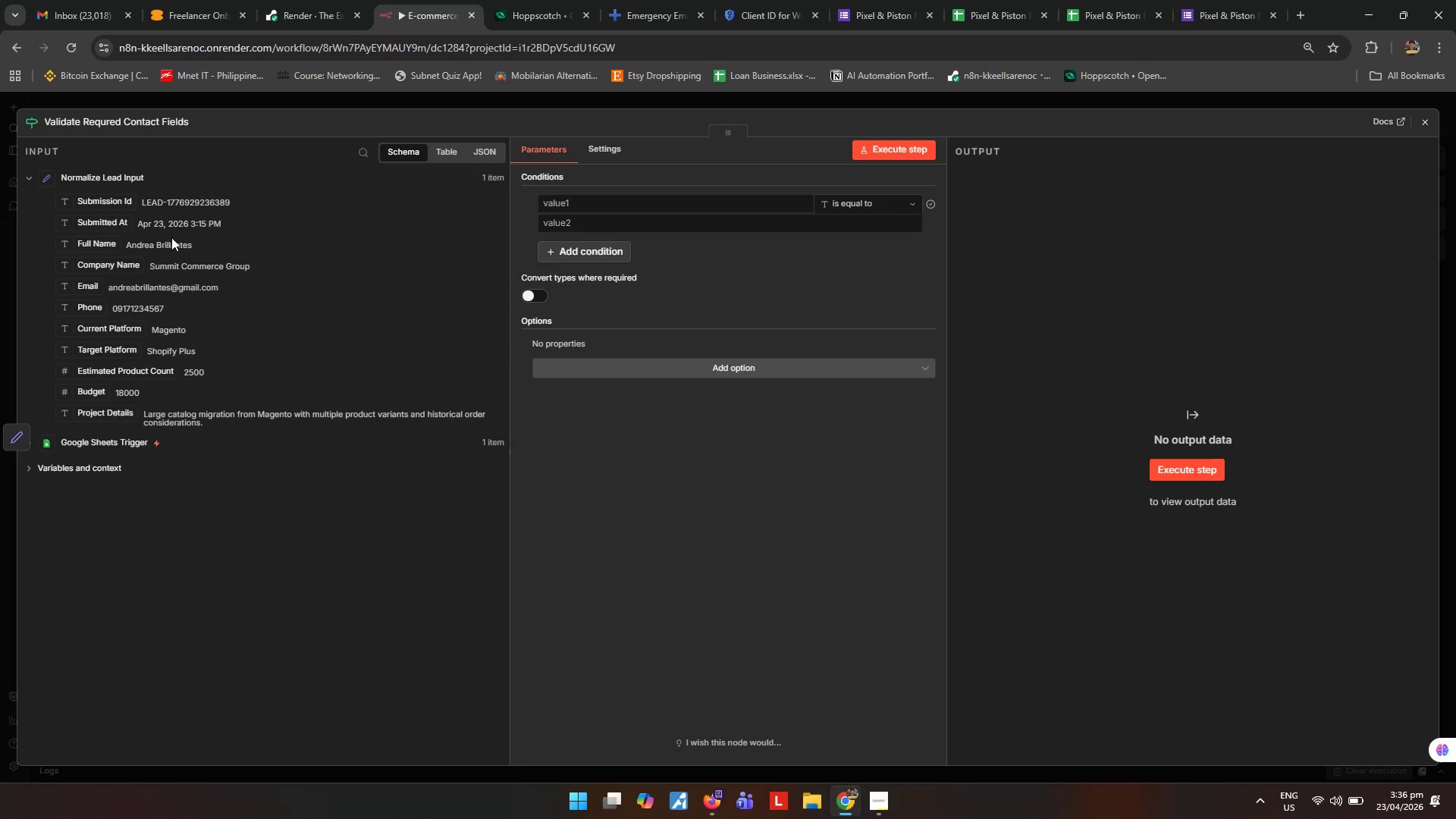 
left_click([564, 253])
 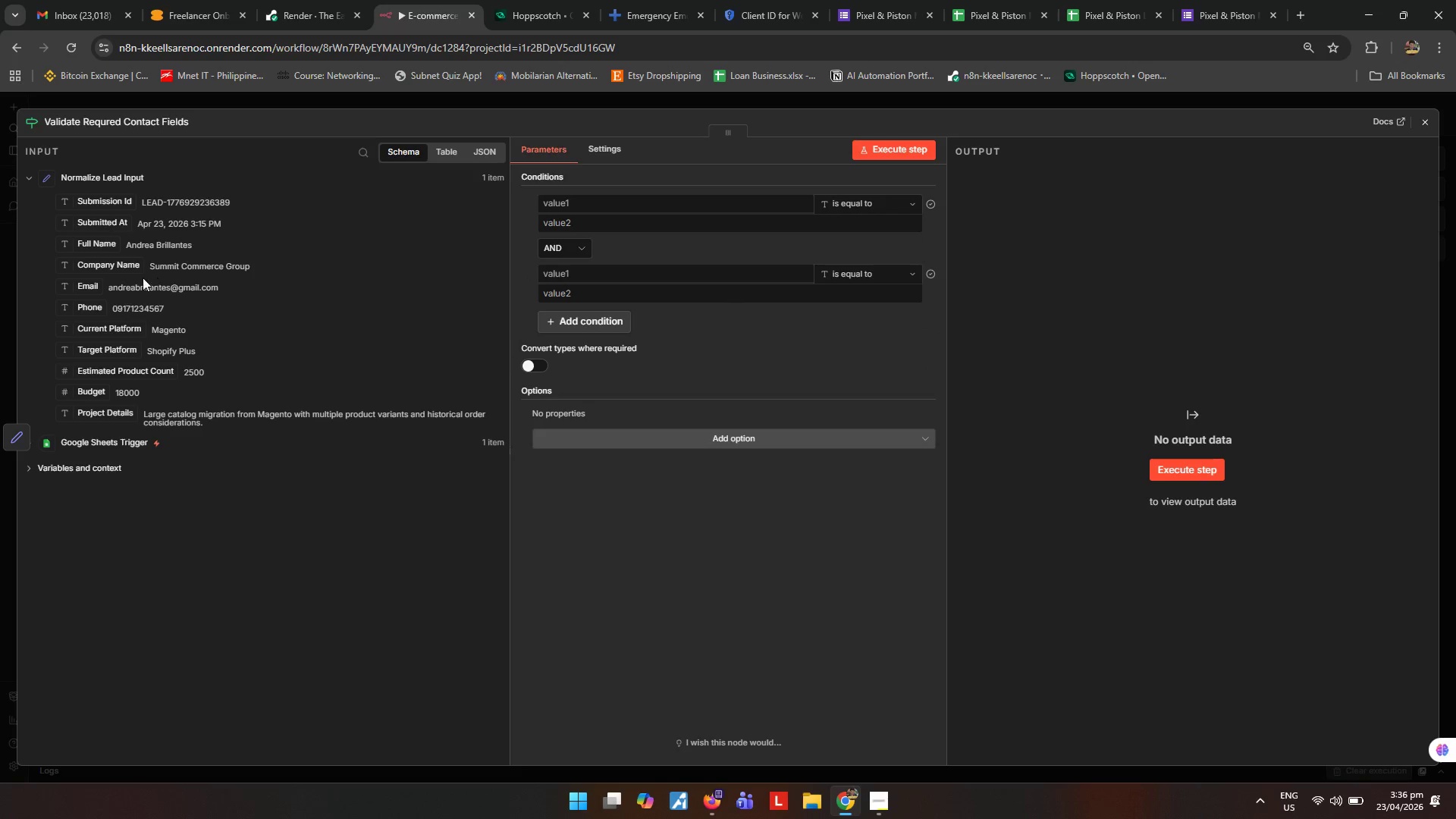 
wait(5.84)
 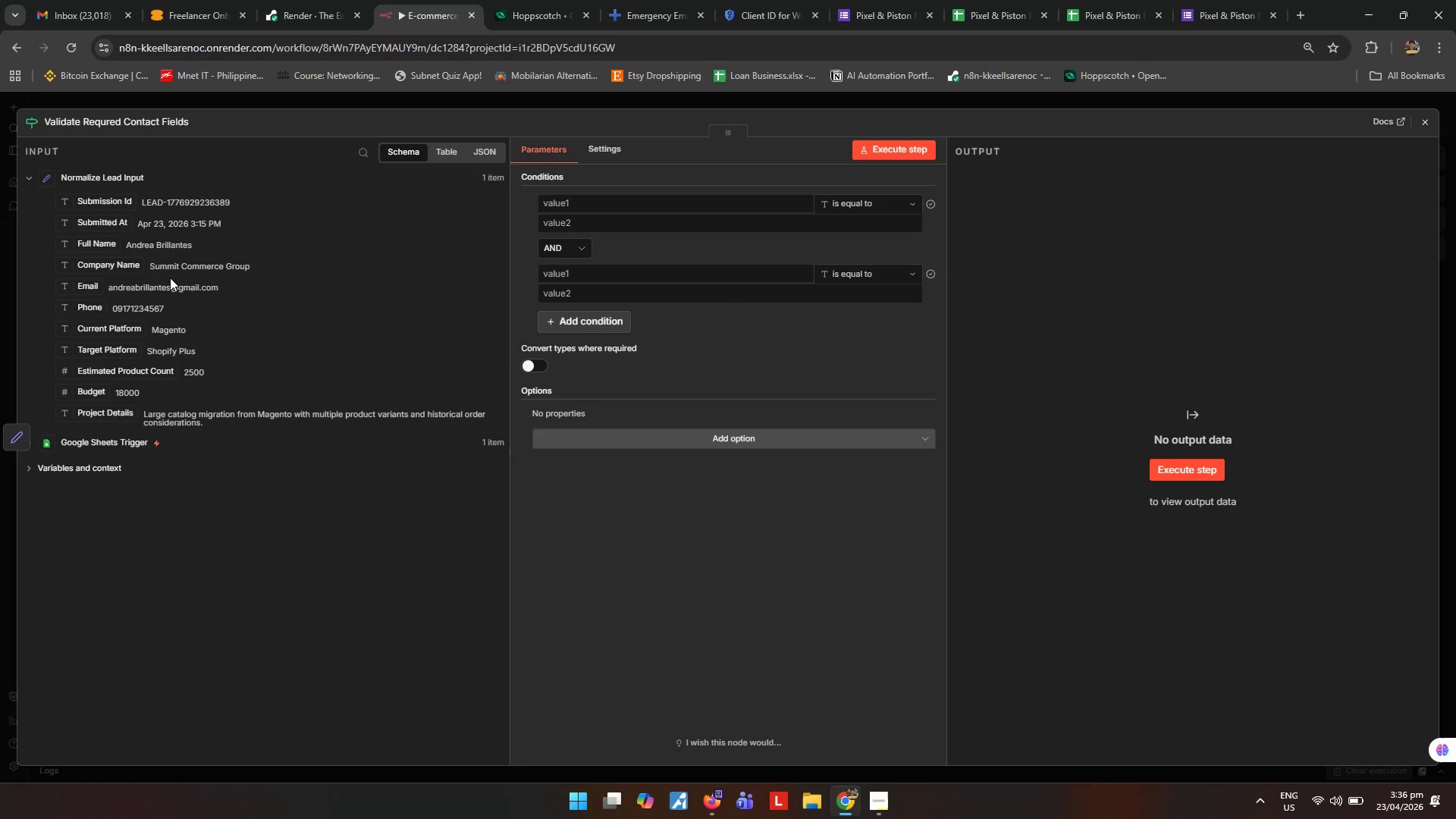 
left_click_drag(start_coordinate=[98, 285], to_coordinate=[627, 207])
 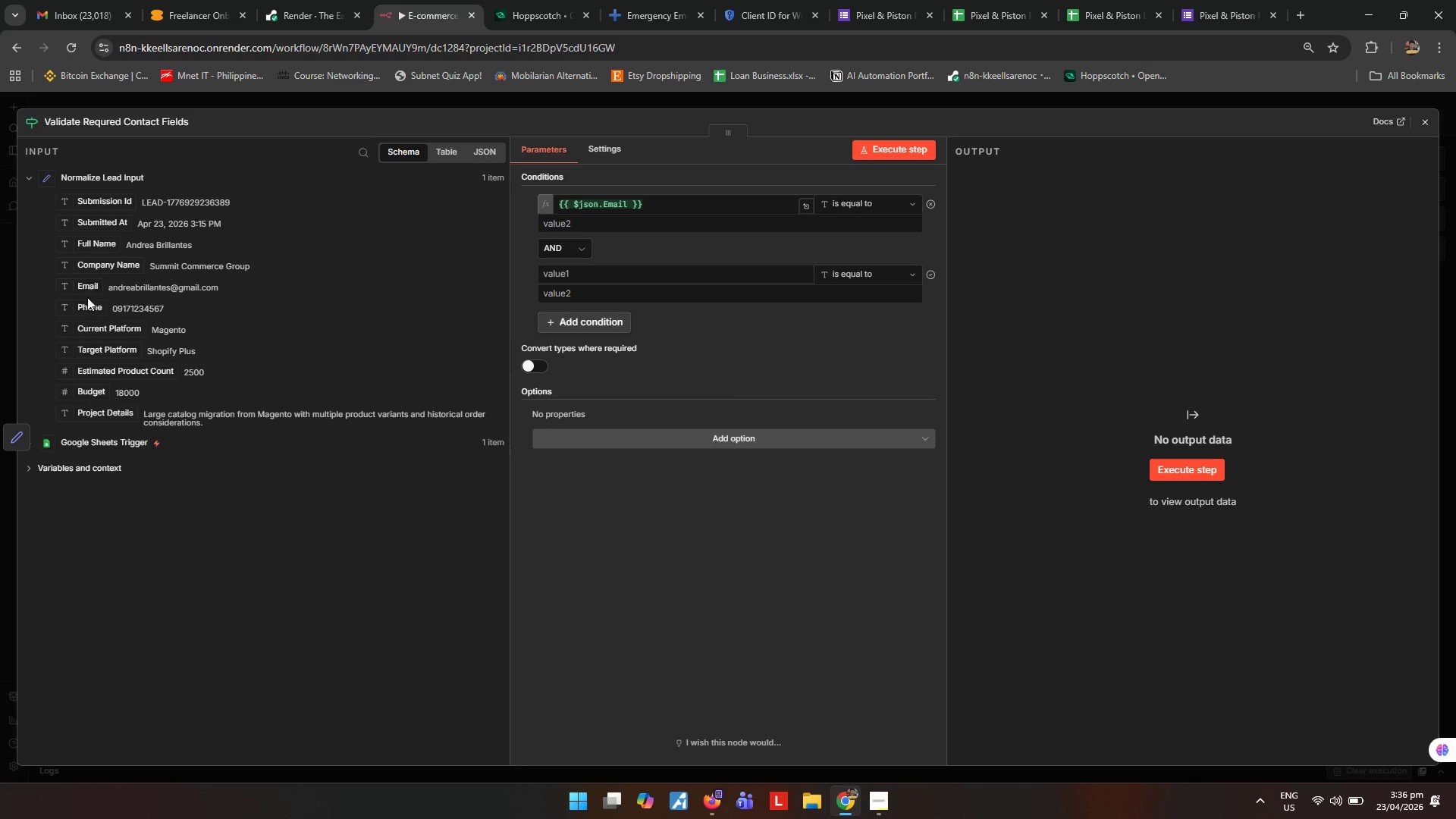 
left_click_drag(start_coordinate=[90, 307], to_coordinate=[600, 273])
 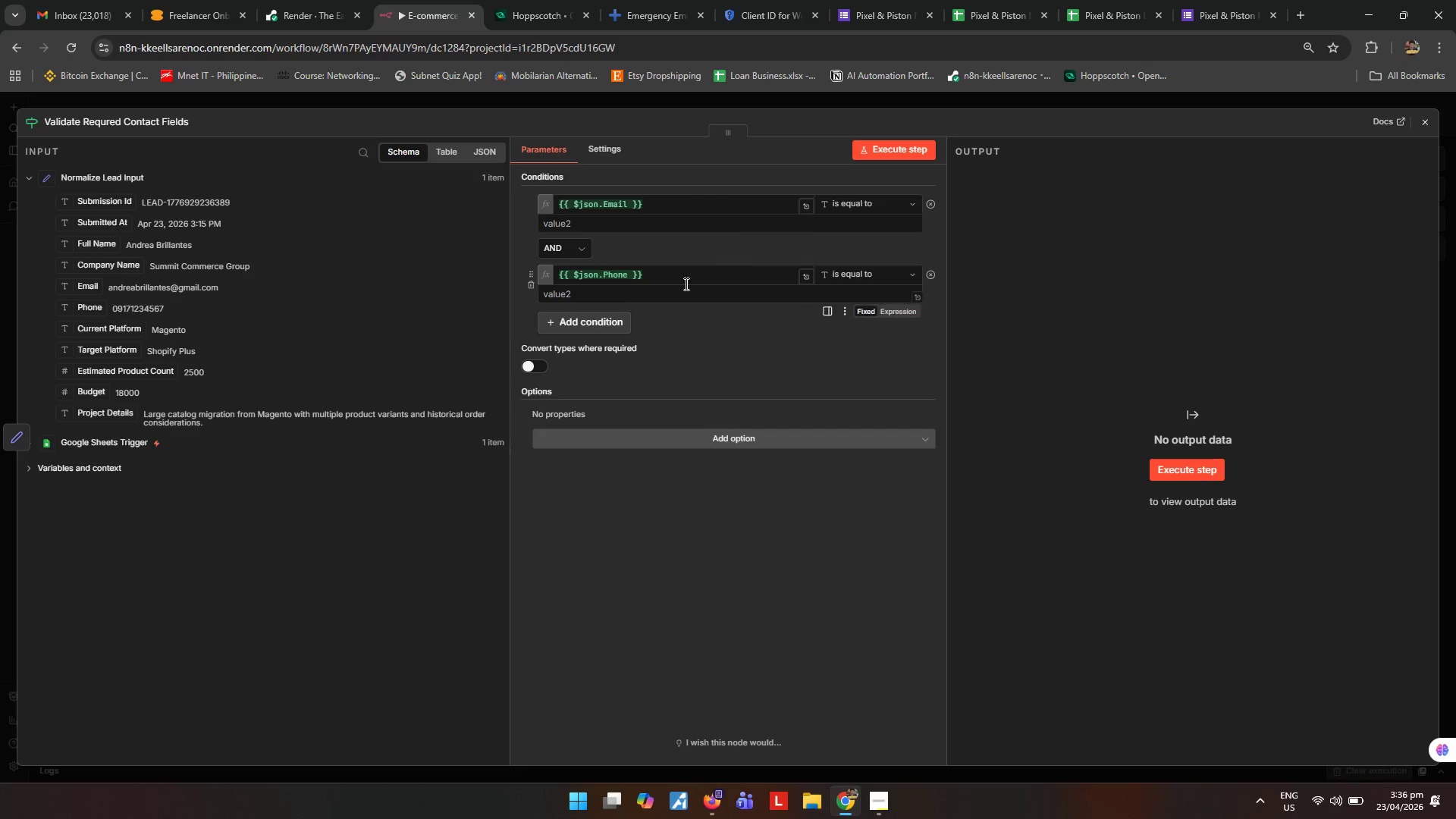 
left_click([916, 203])
 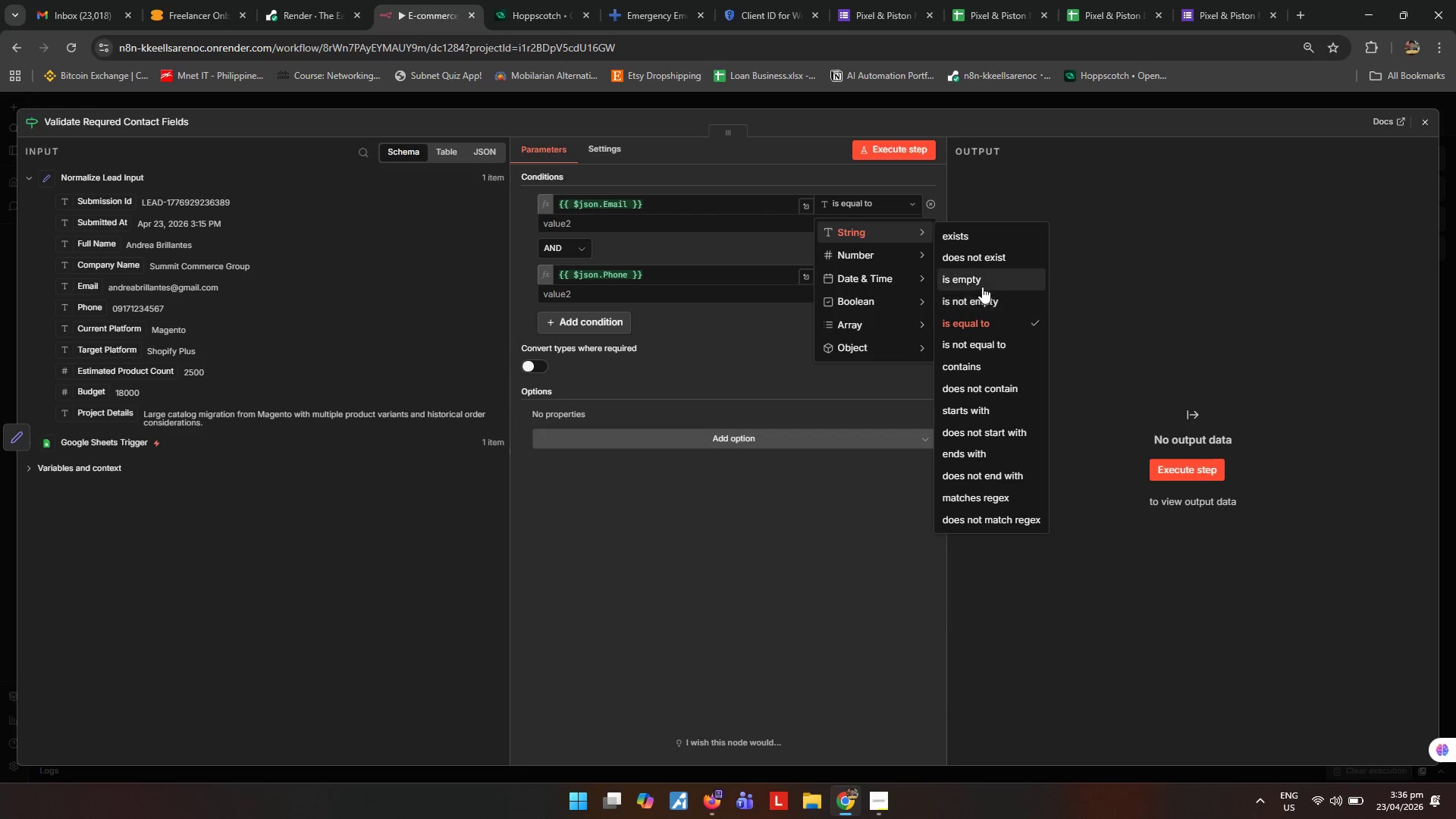 
left_click([990, 302])
 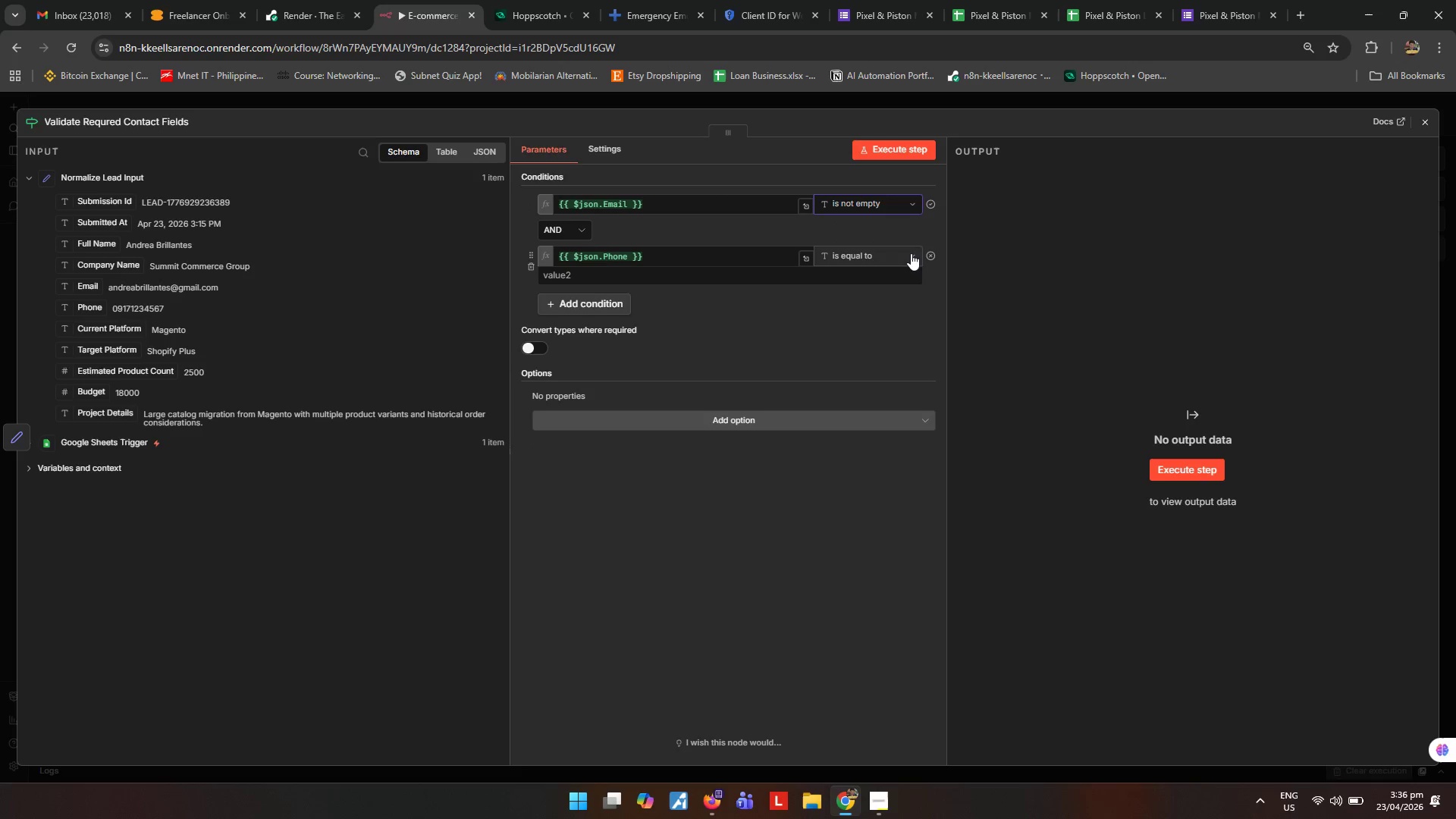 
left_click([911, 253])
 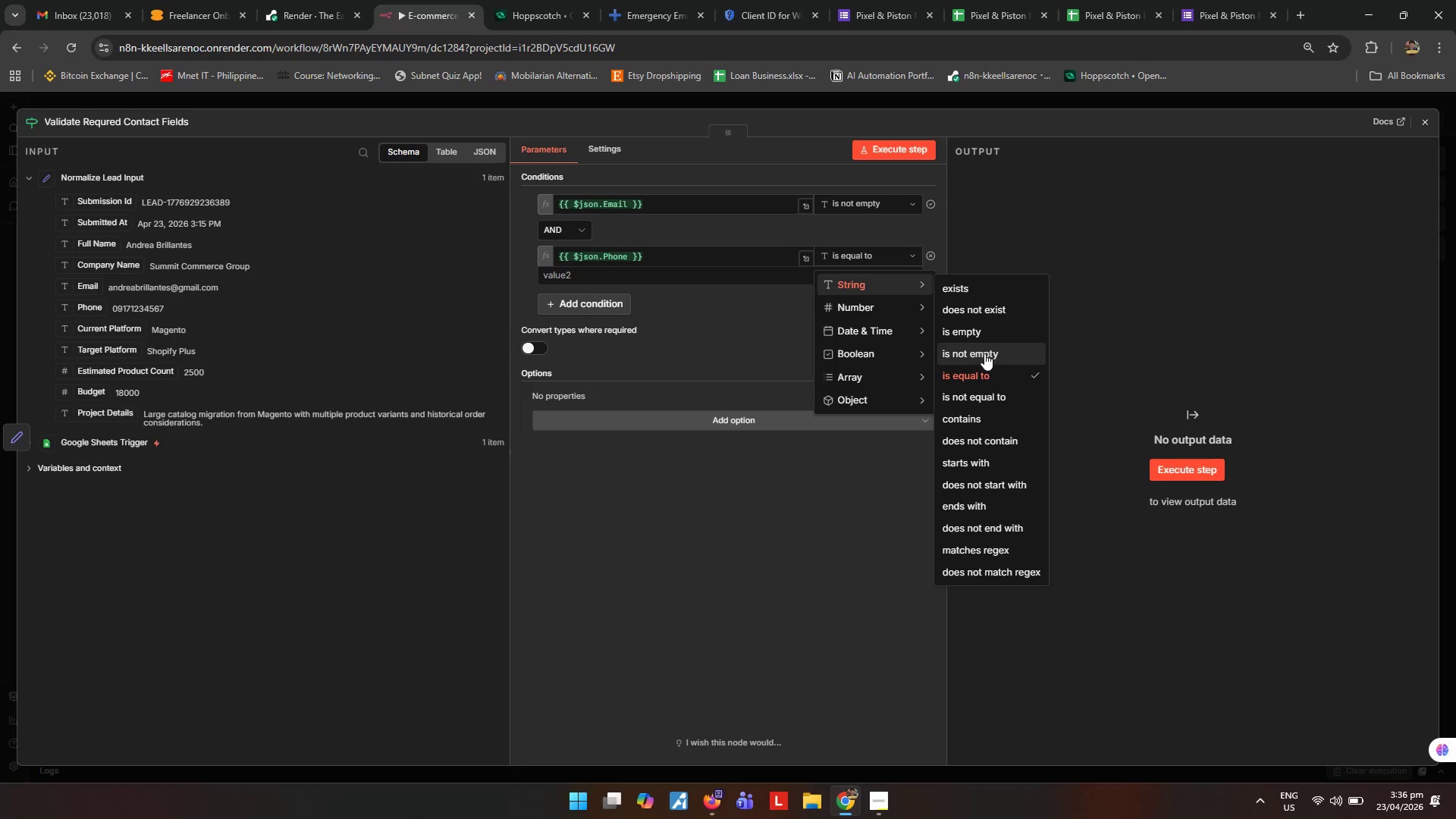 
left_click([984, 353])
 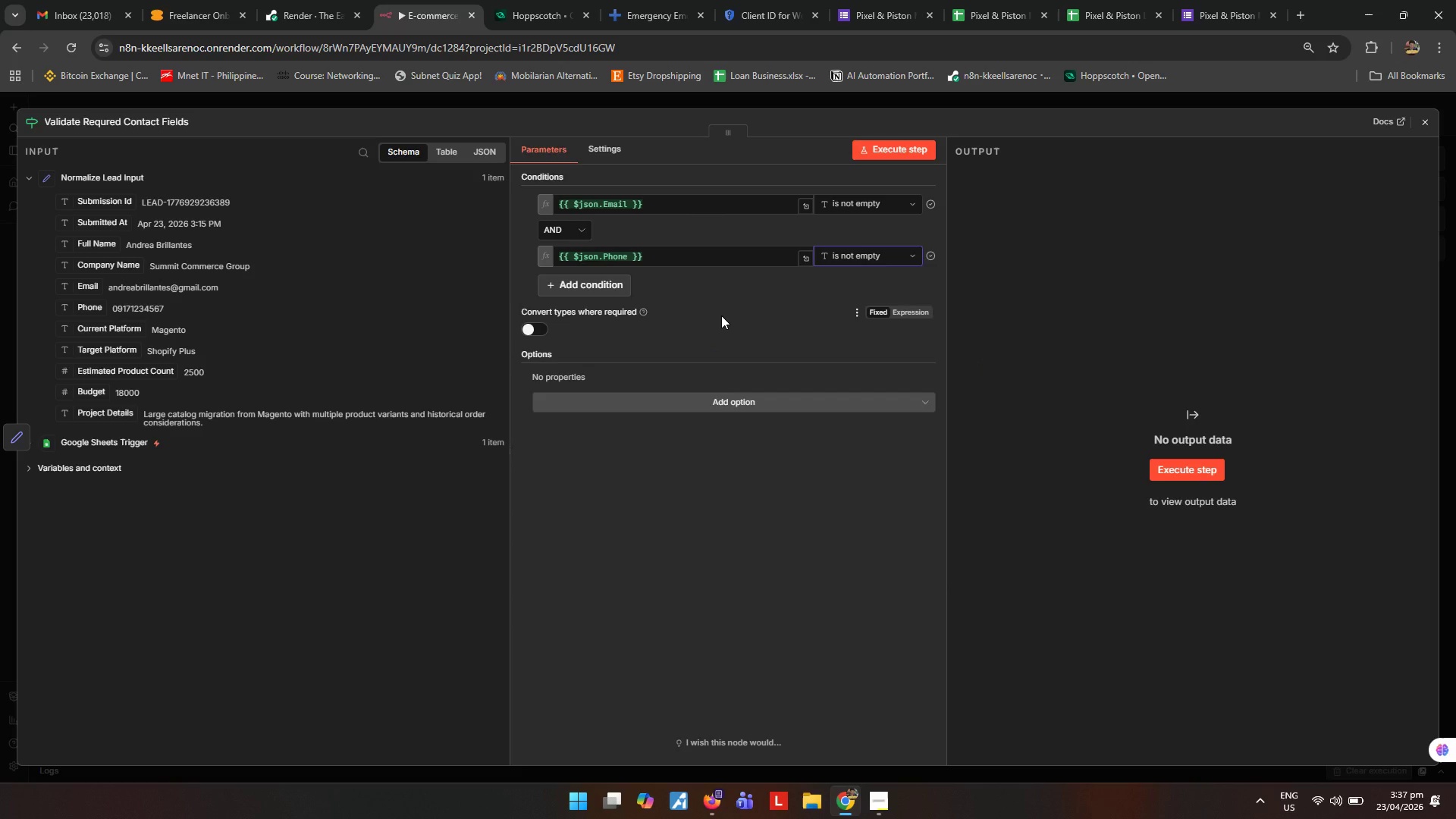 
wait(18.72)
 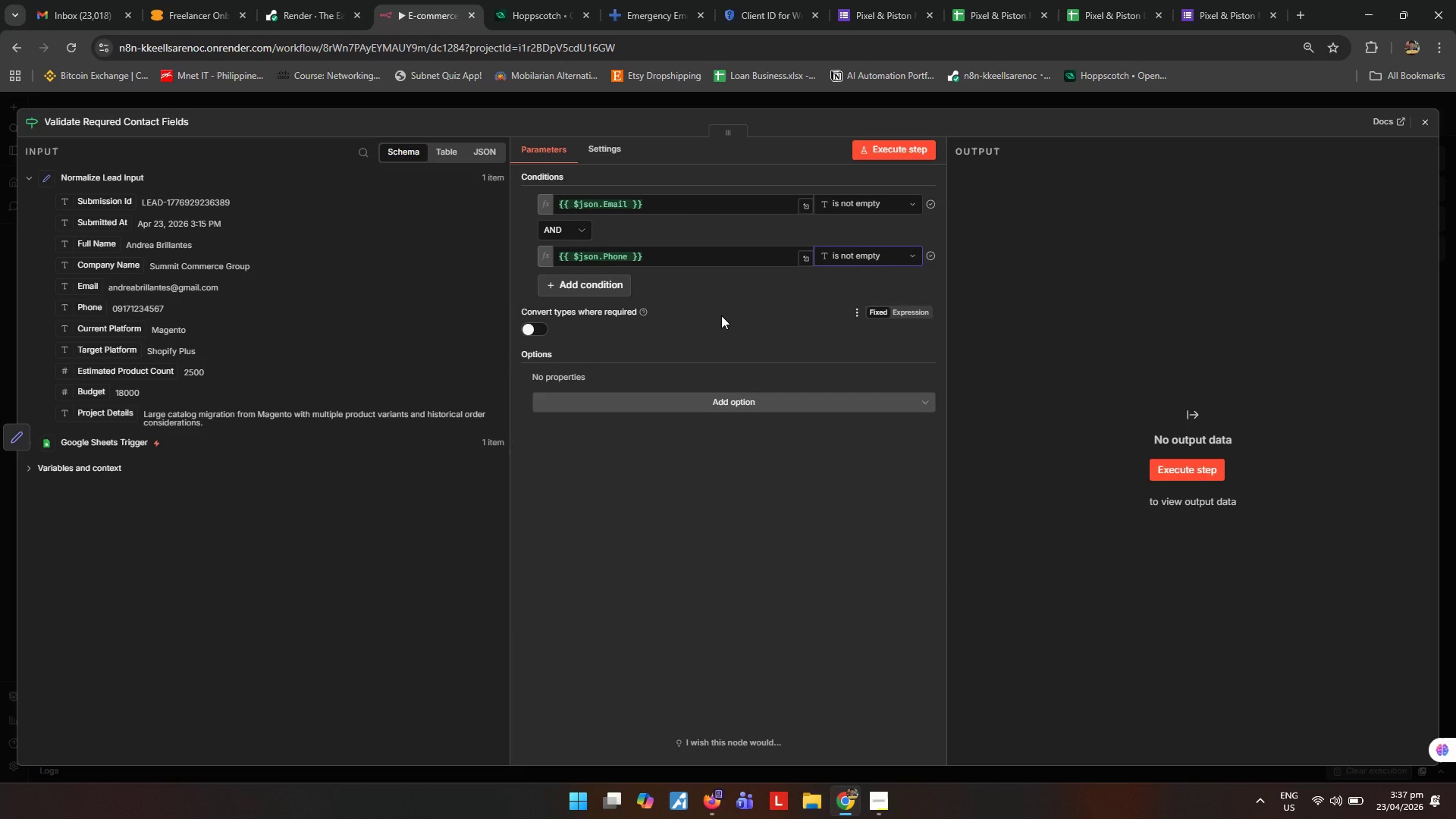 
left_click([748, 337])
 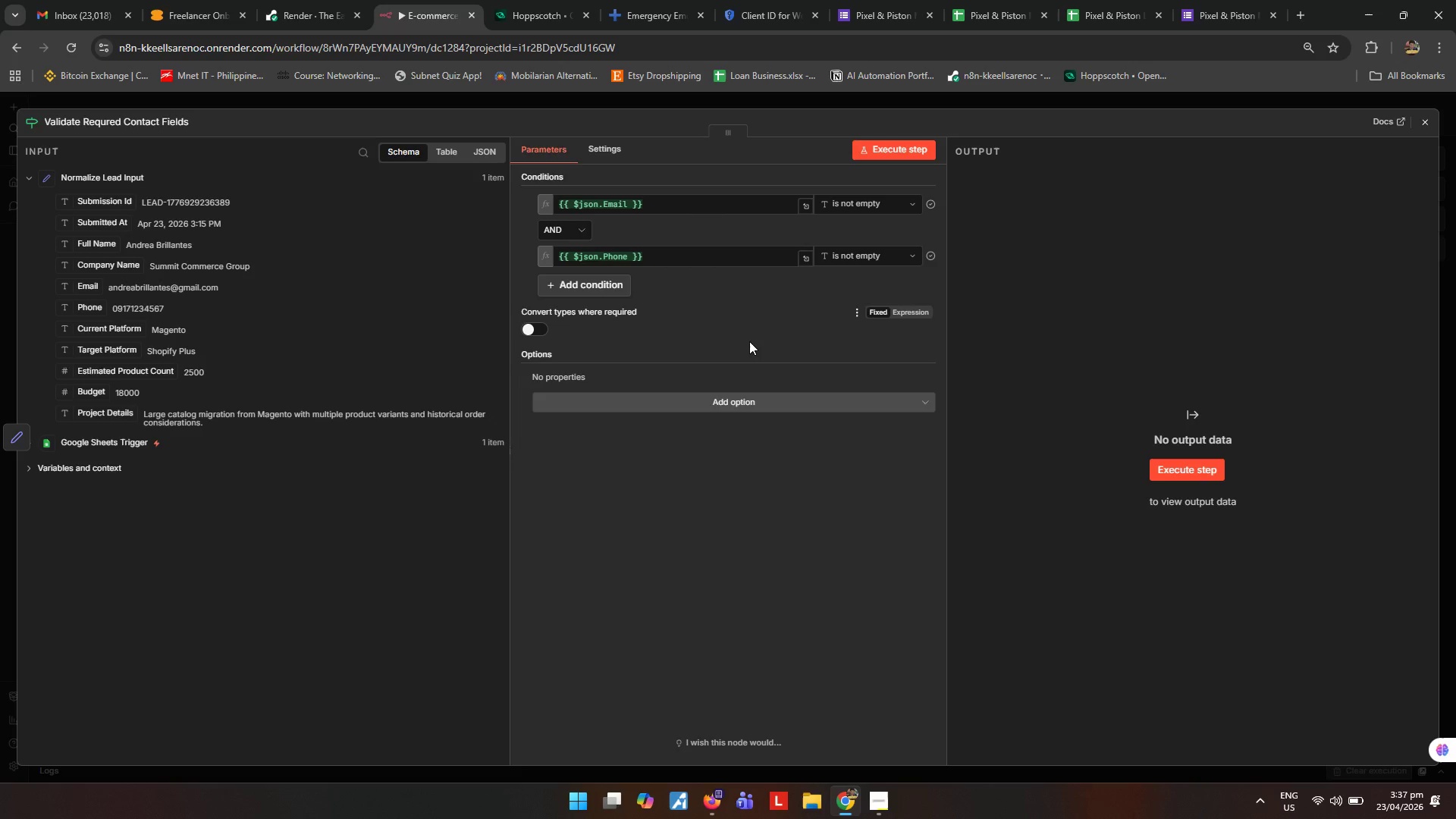 
wait(18.64)
 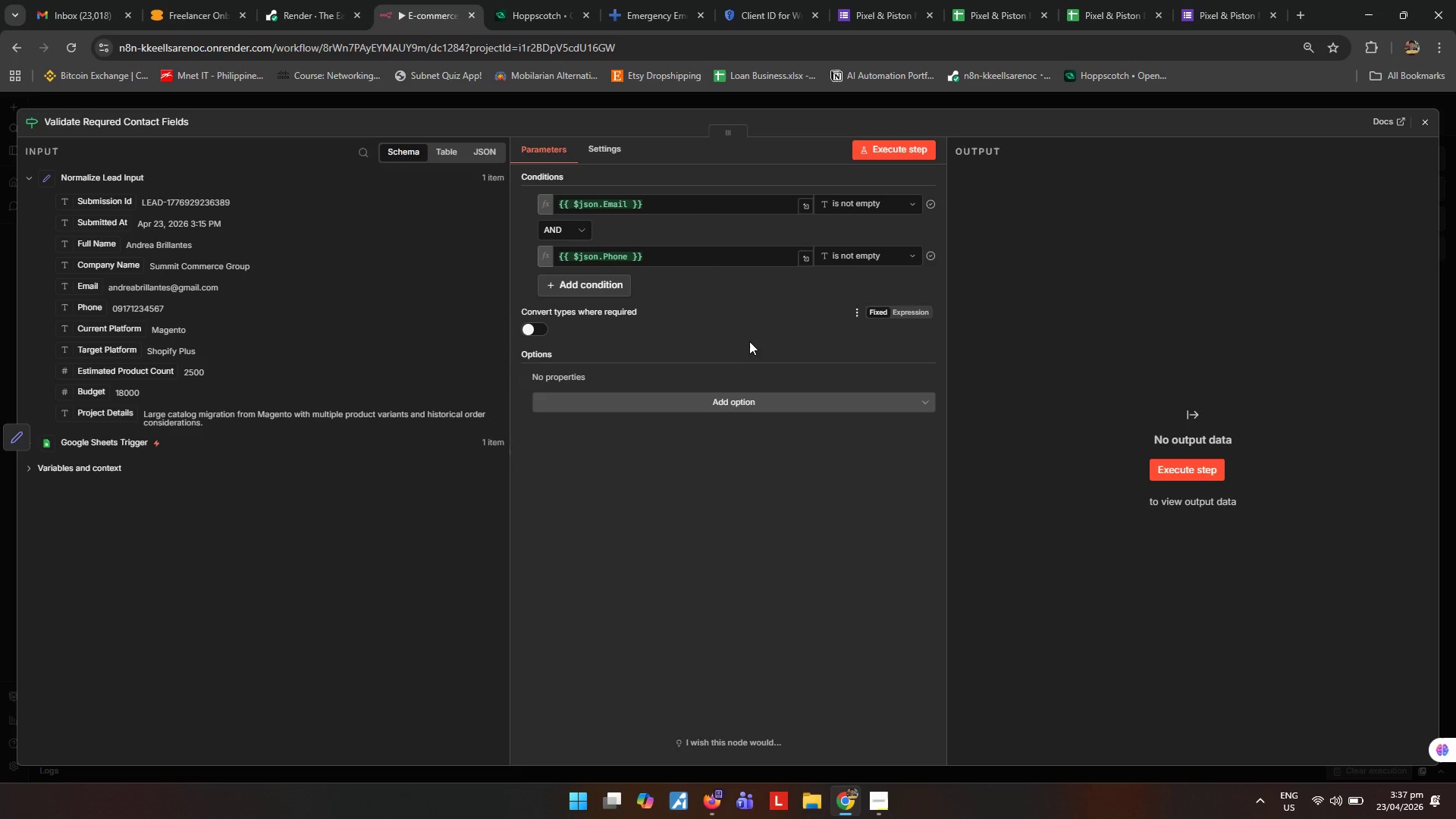 
left_click([881, 152])
 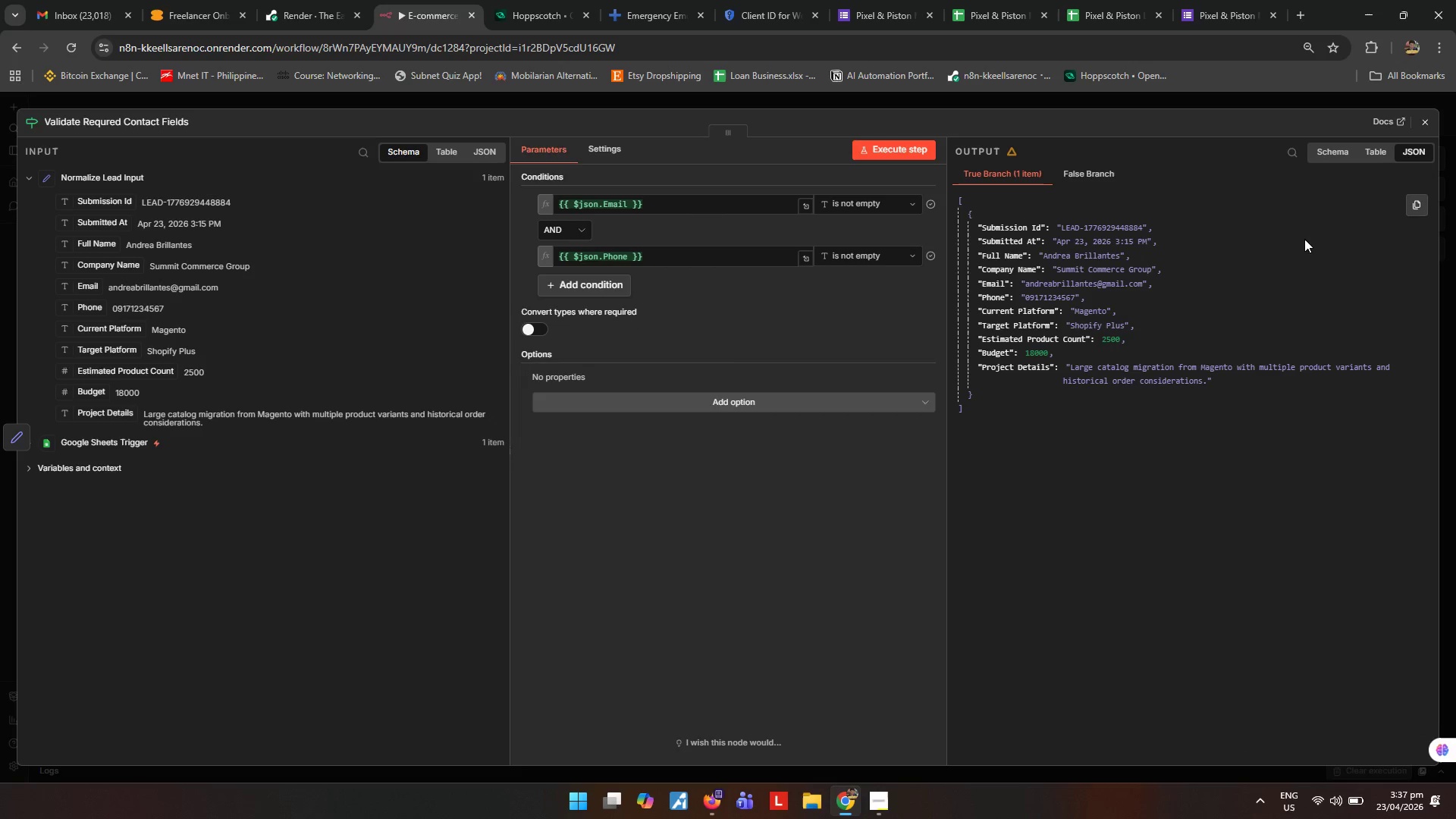 
wait(17.95)
 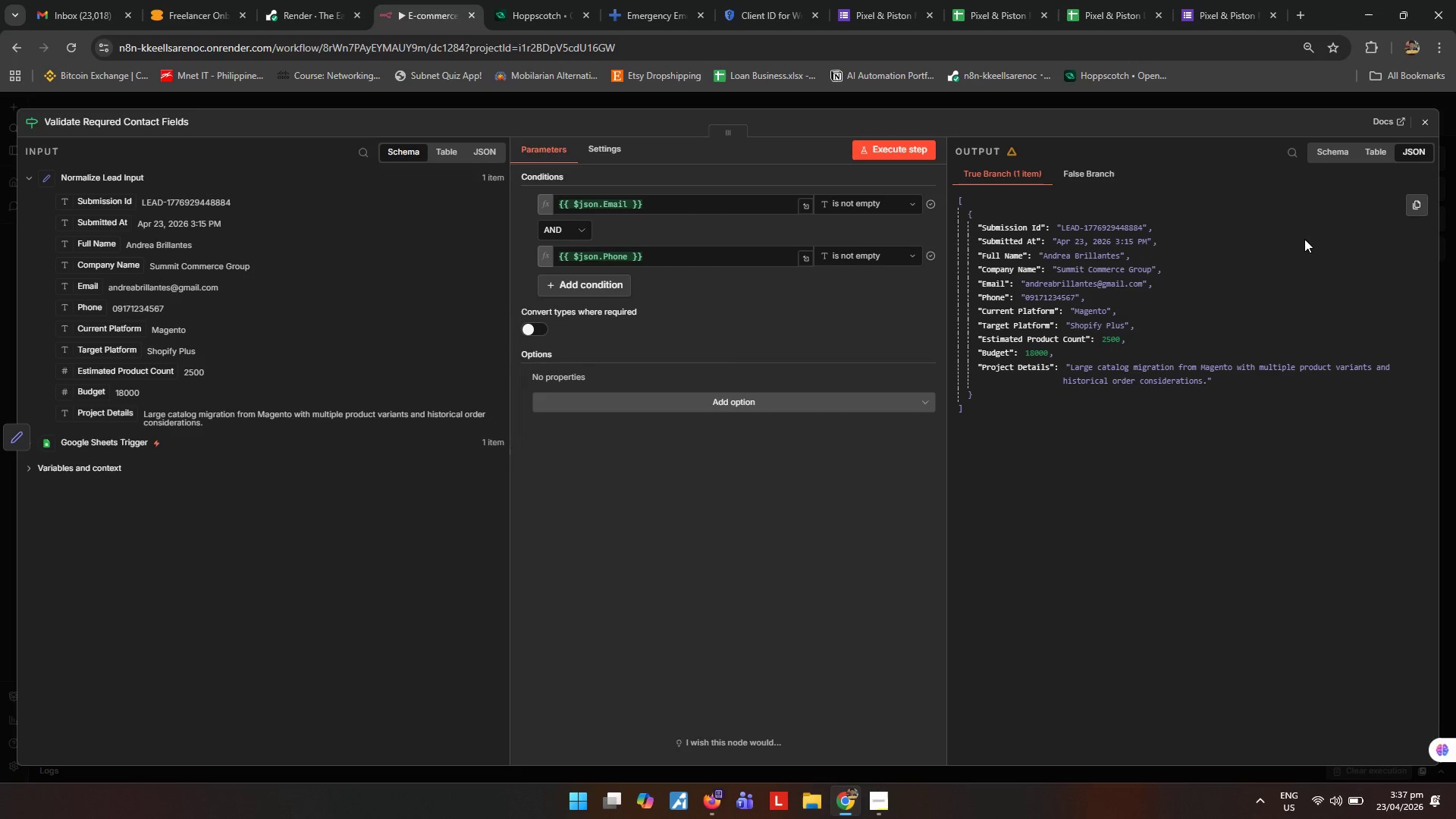 
mouse_move([1414, 133])
 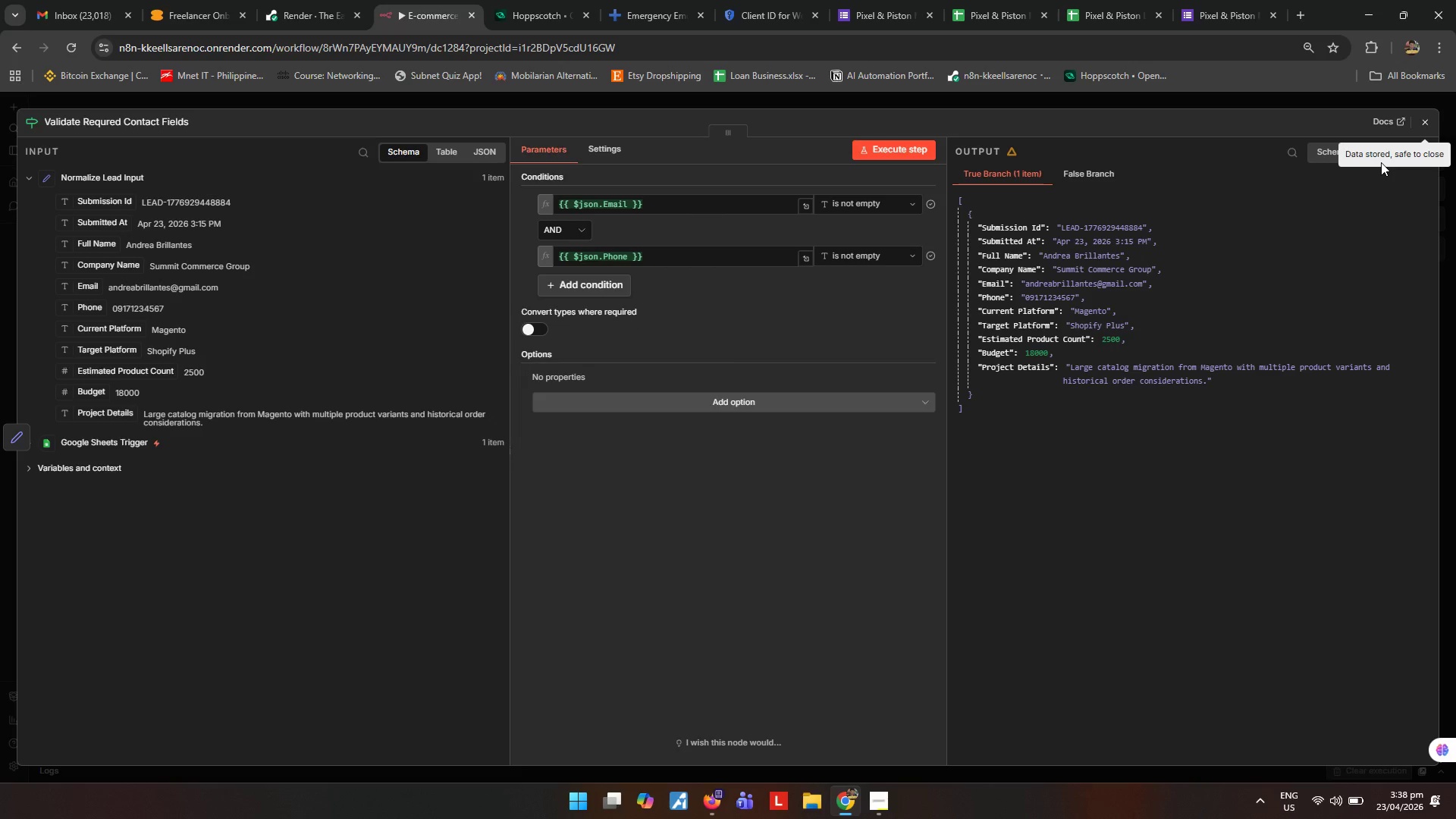 
wait(18.88)
 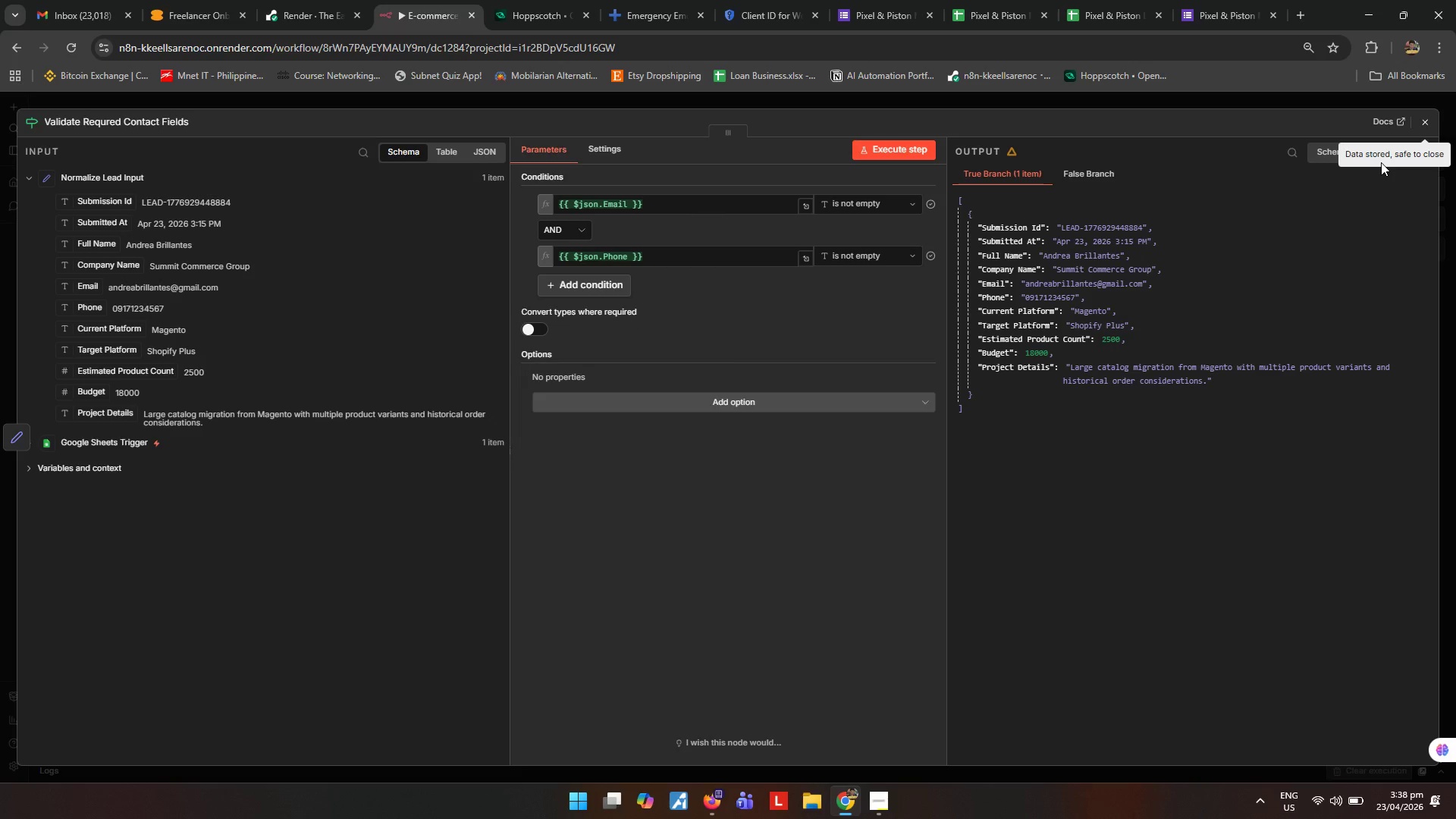 
left_click([1425, 127])
 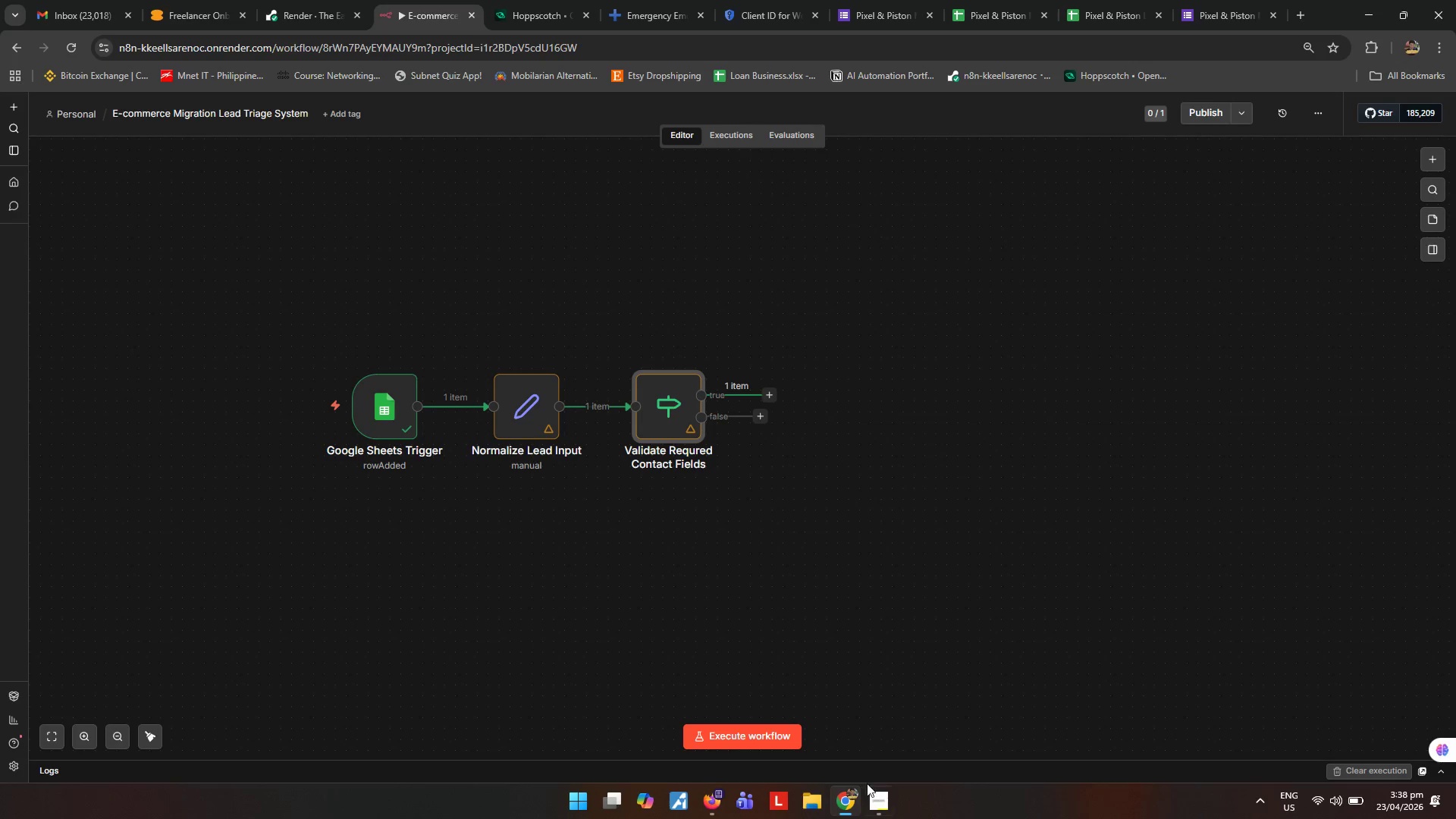 
left_click([874, 796])